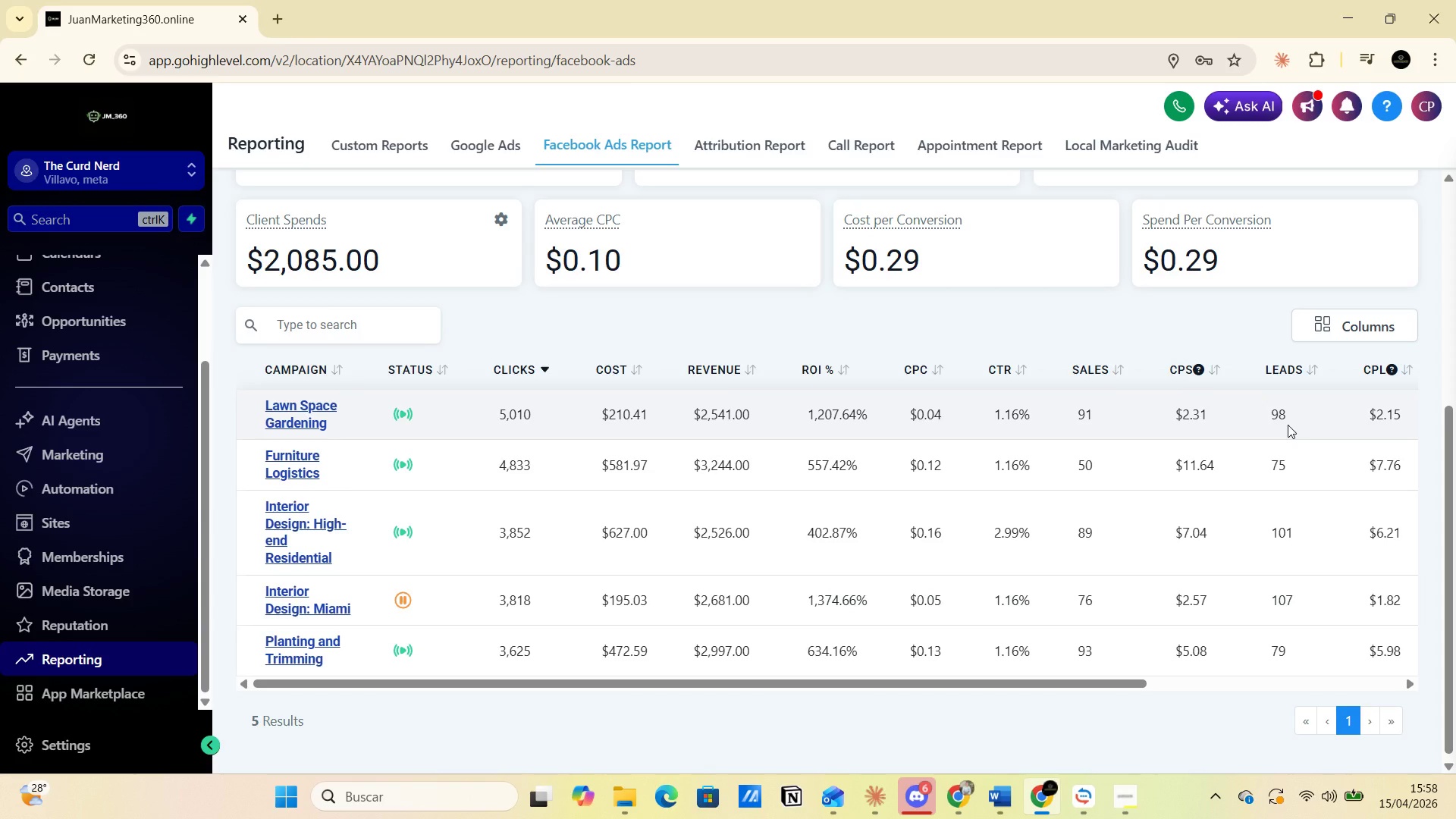 
scroll: coordinate [903, 567], scroll_direction: down, amount: 4.0
 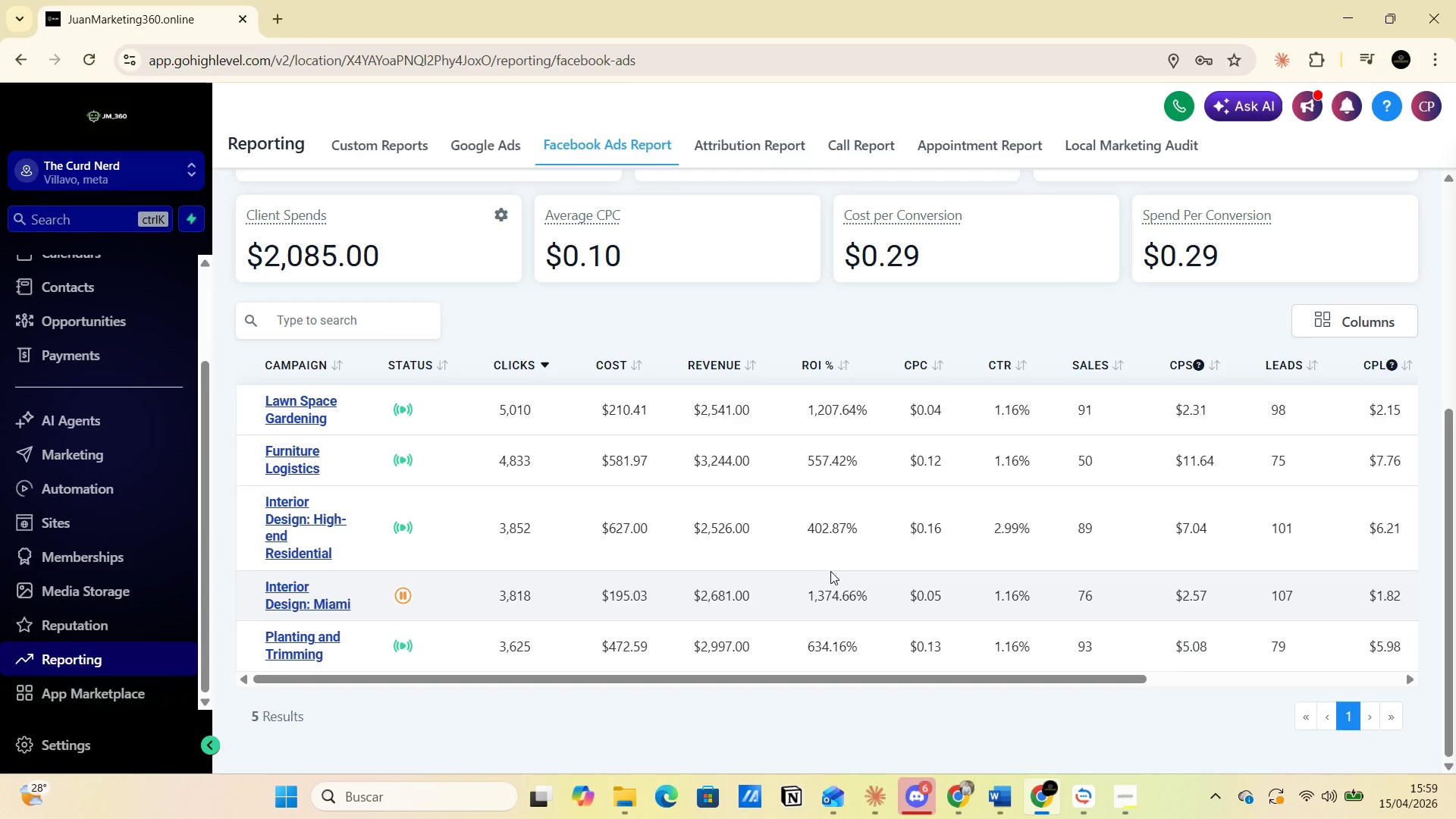 